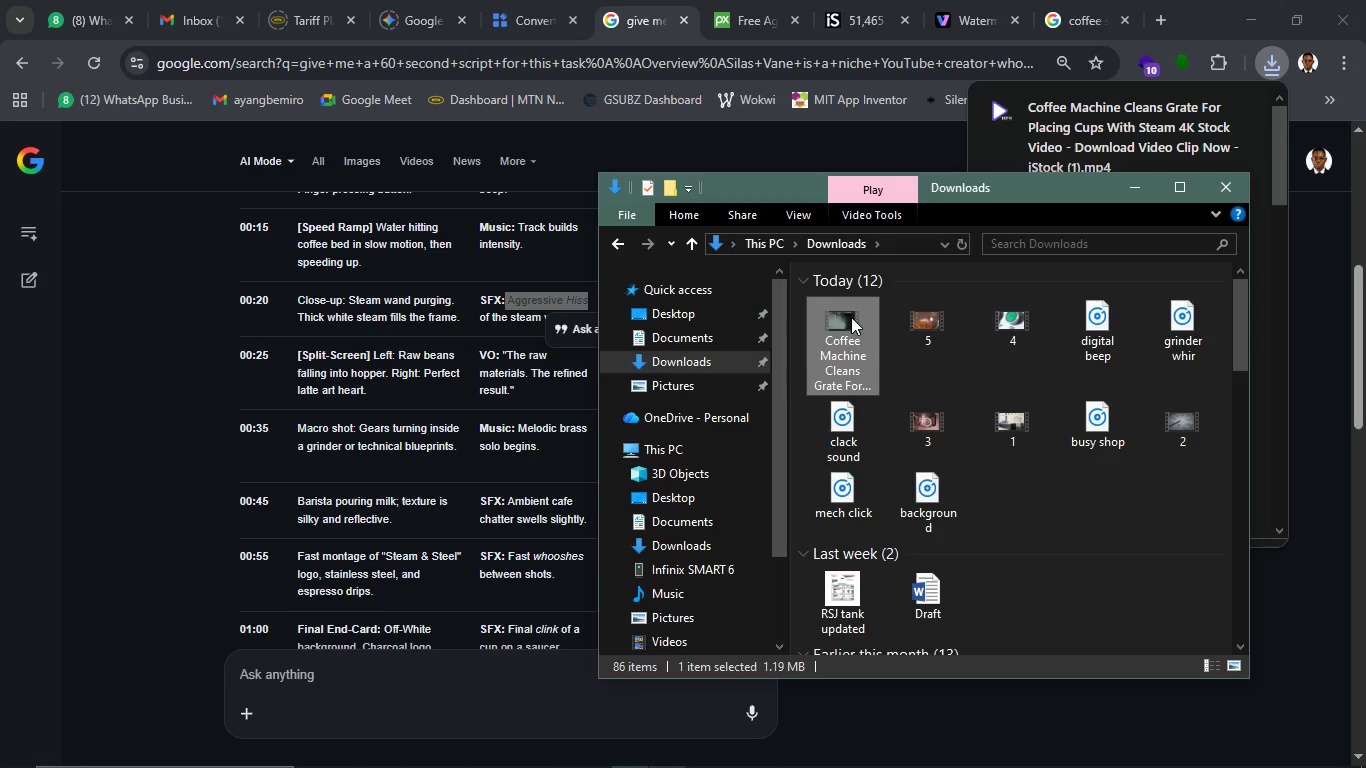 
key(F2)
 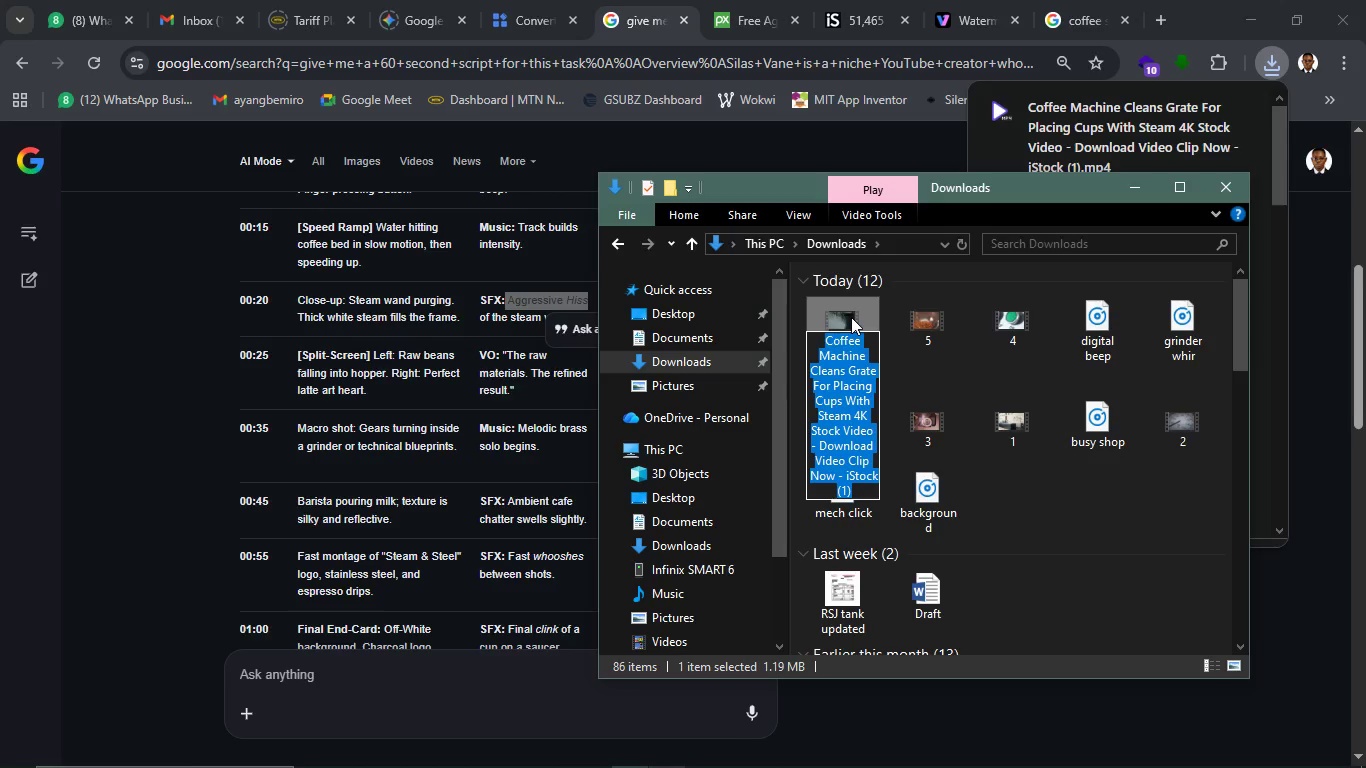 
key(6)
 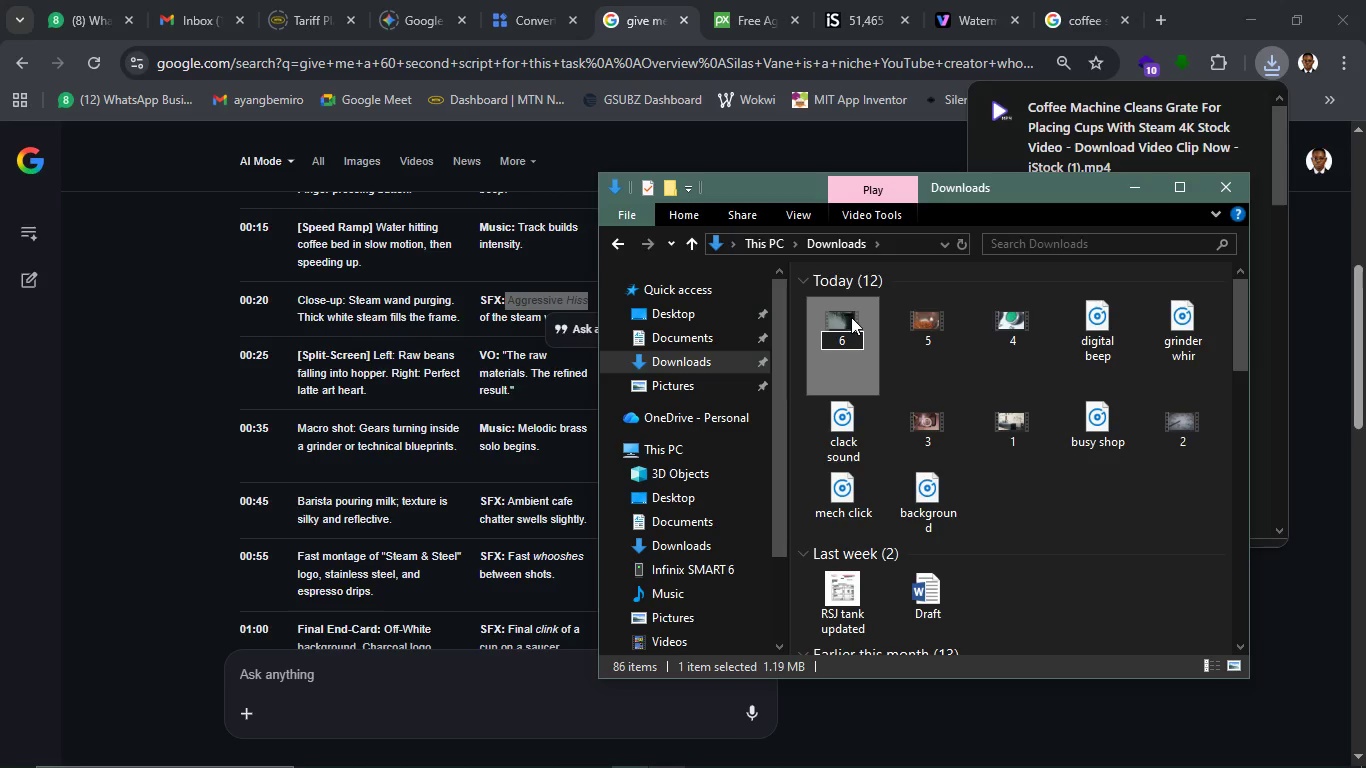 
key(Enter)
 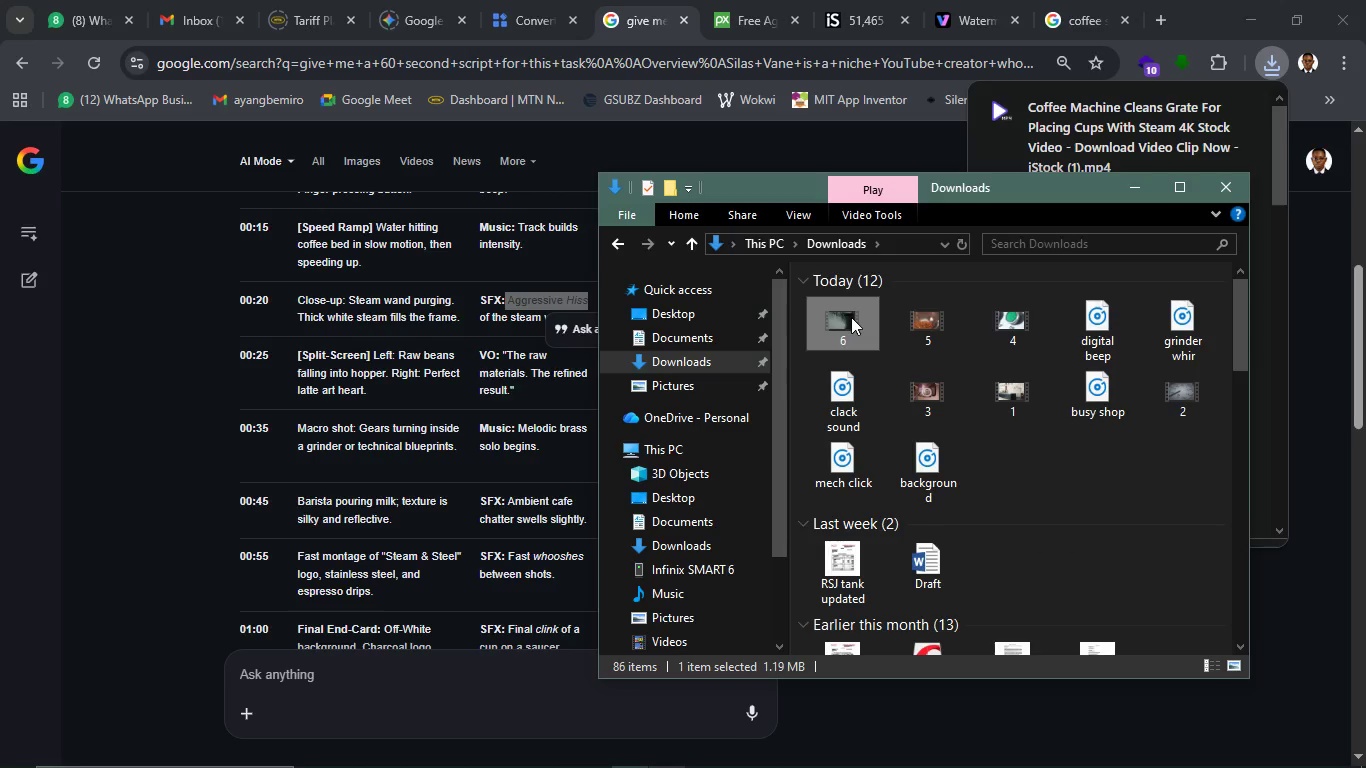 
double_click([851, 317])
 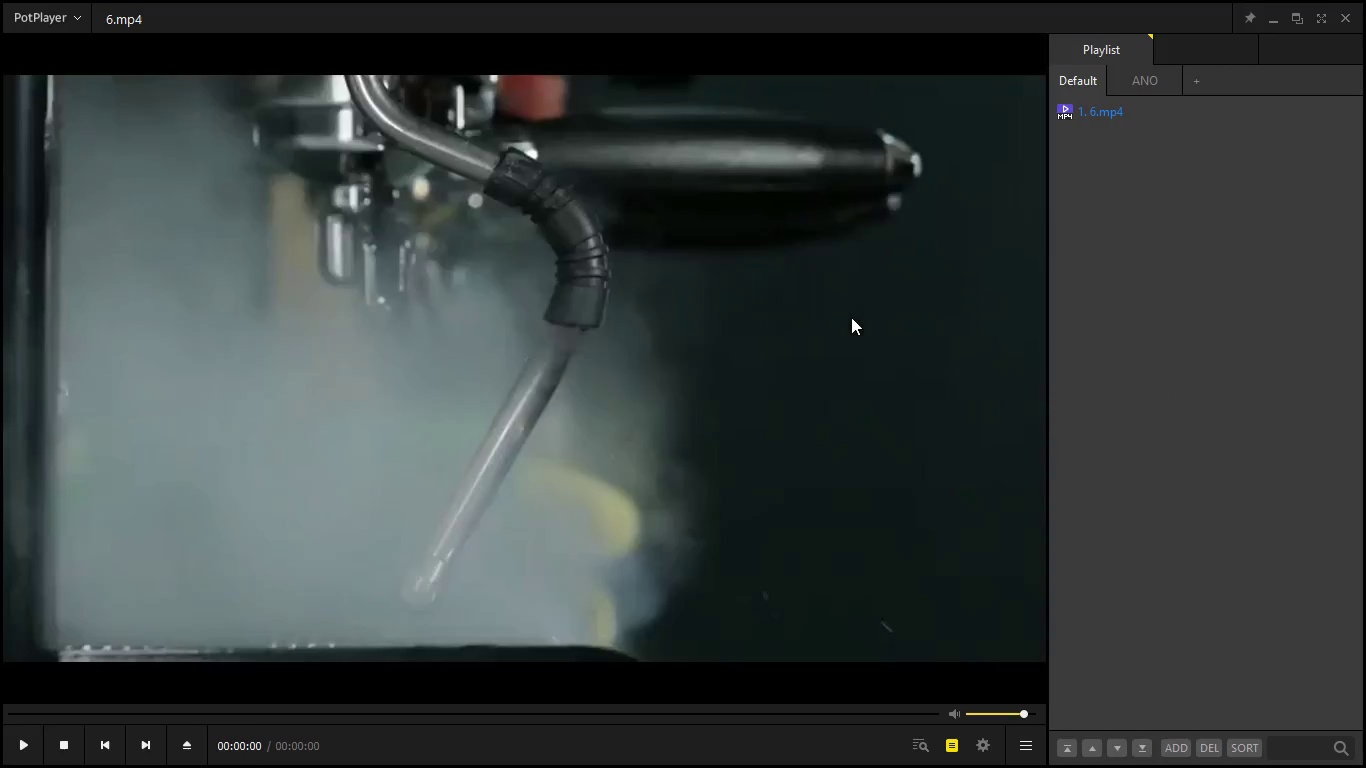 
wait(16.17)
 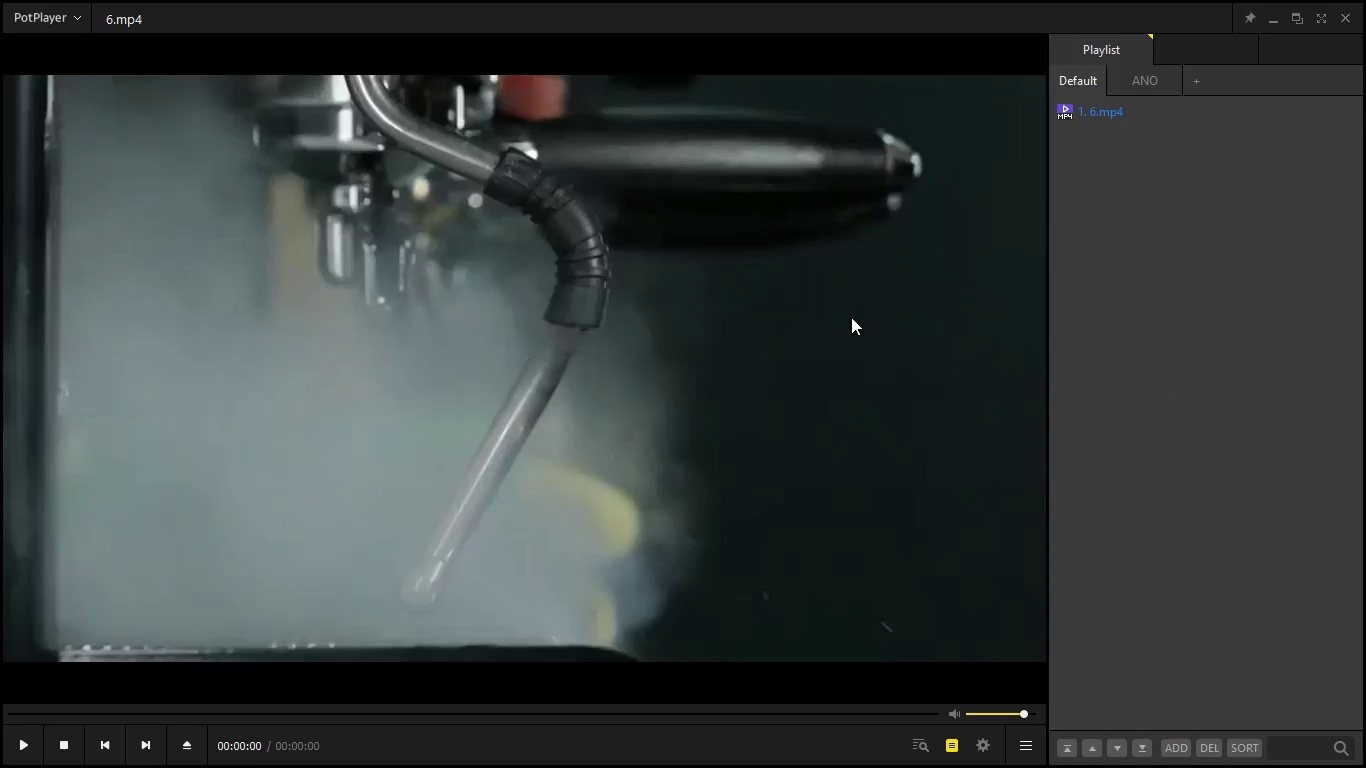 
left_click([1346, 18])
 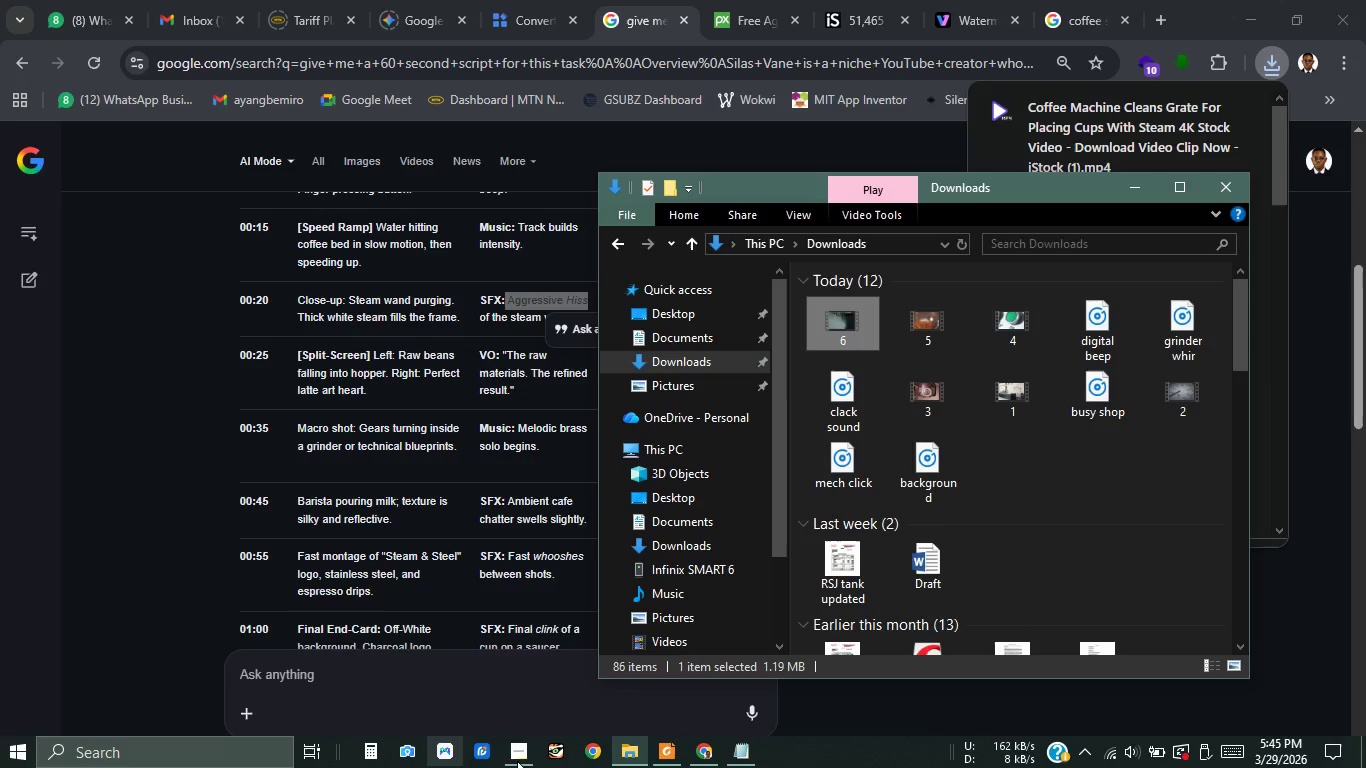 
left_click([521, 761])